 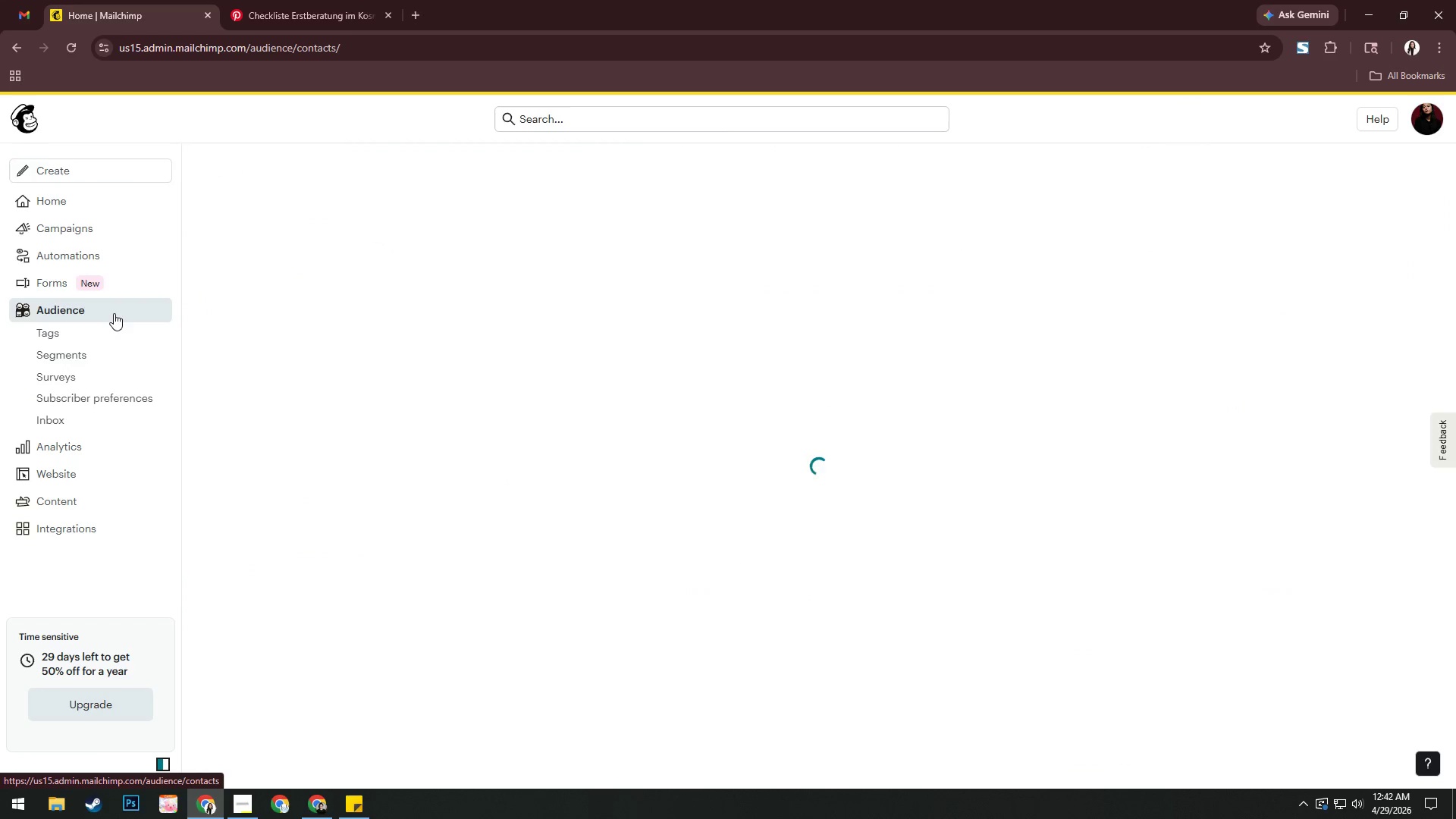 
left_click([252, 810])
 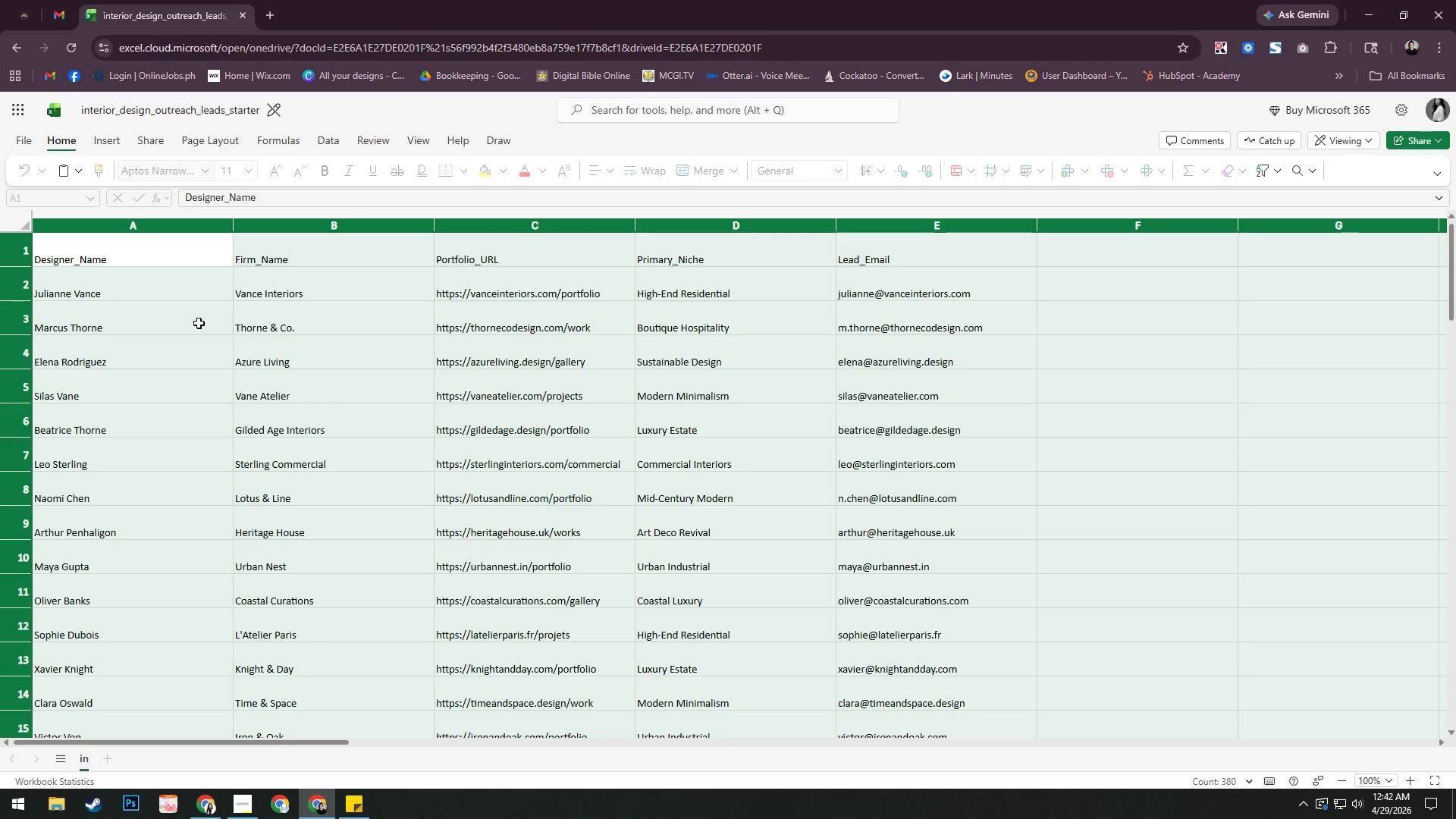 
wait(6.94)
 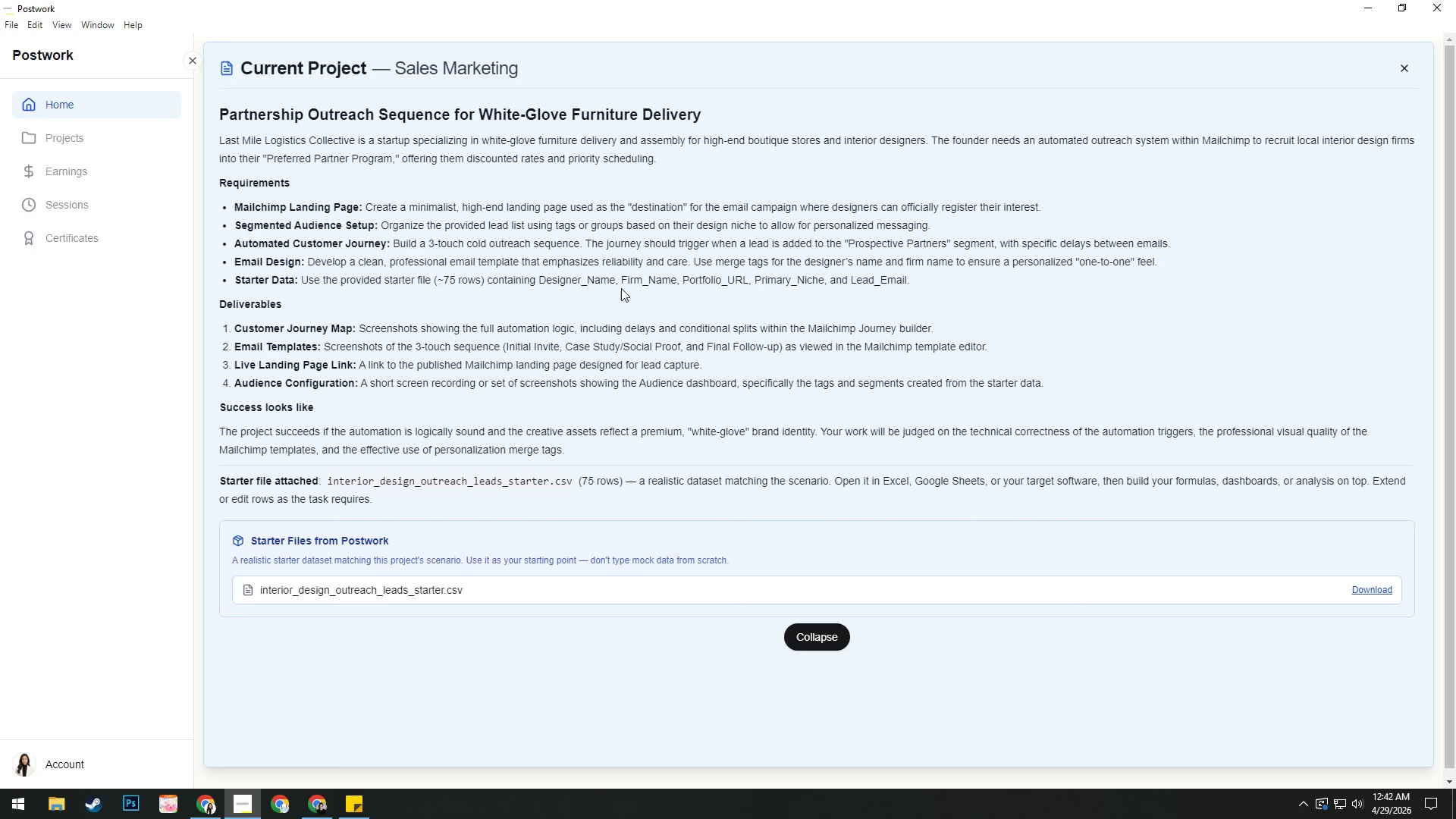 
left_click([17, 247])
 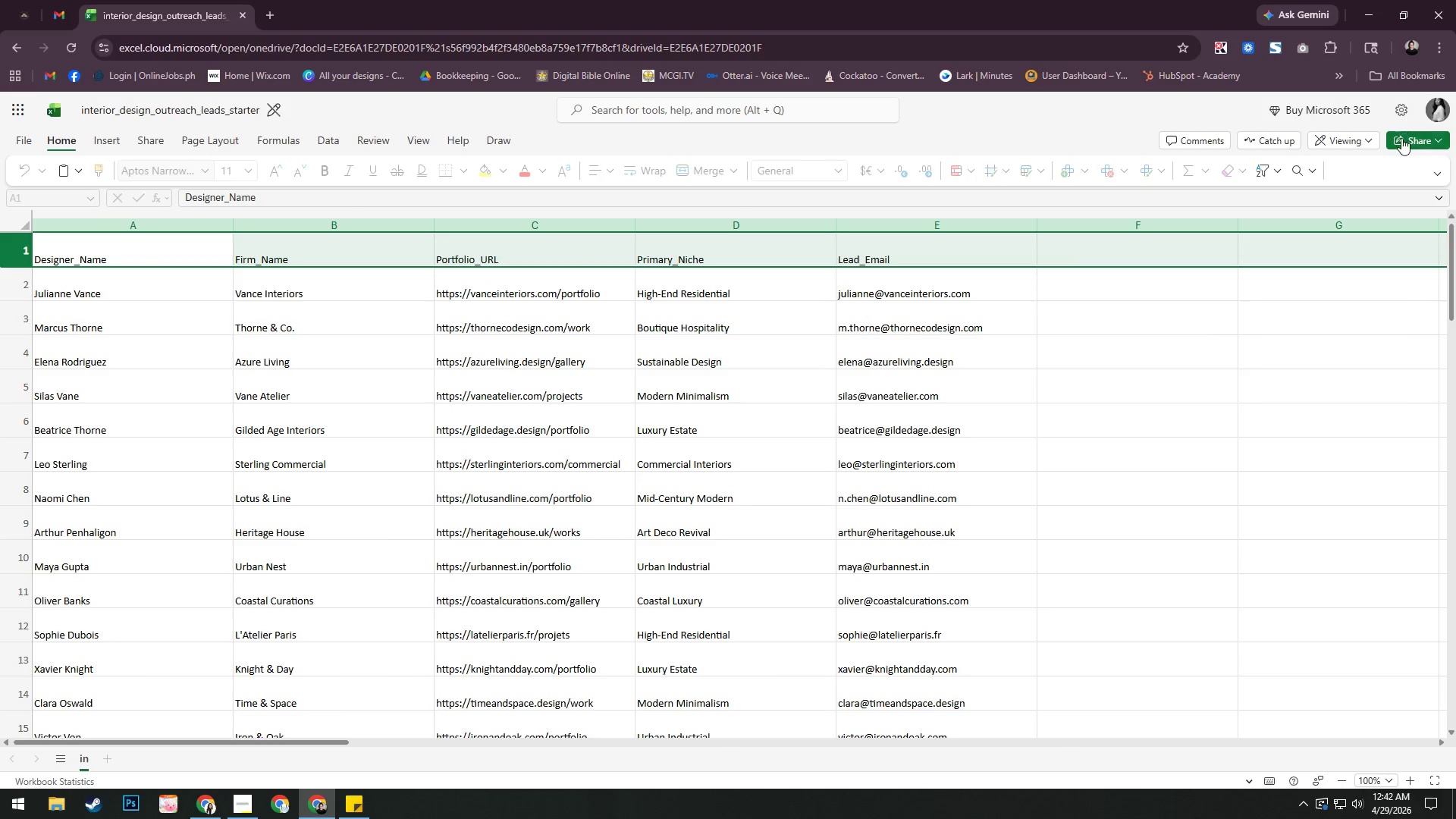 
left_click([1362, 141])
 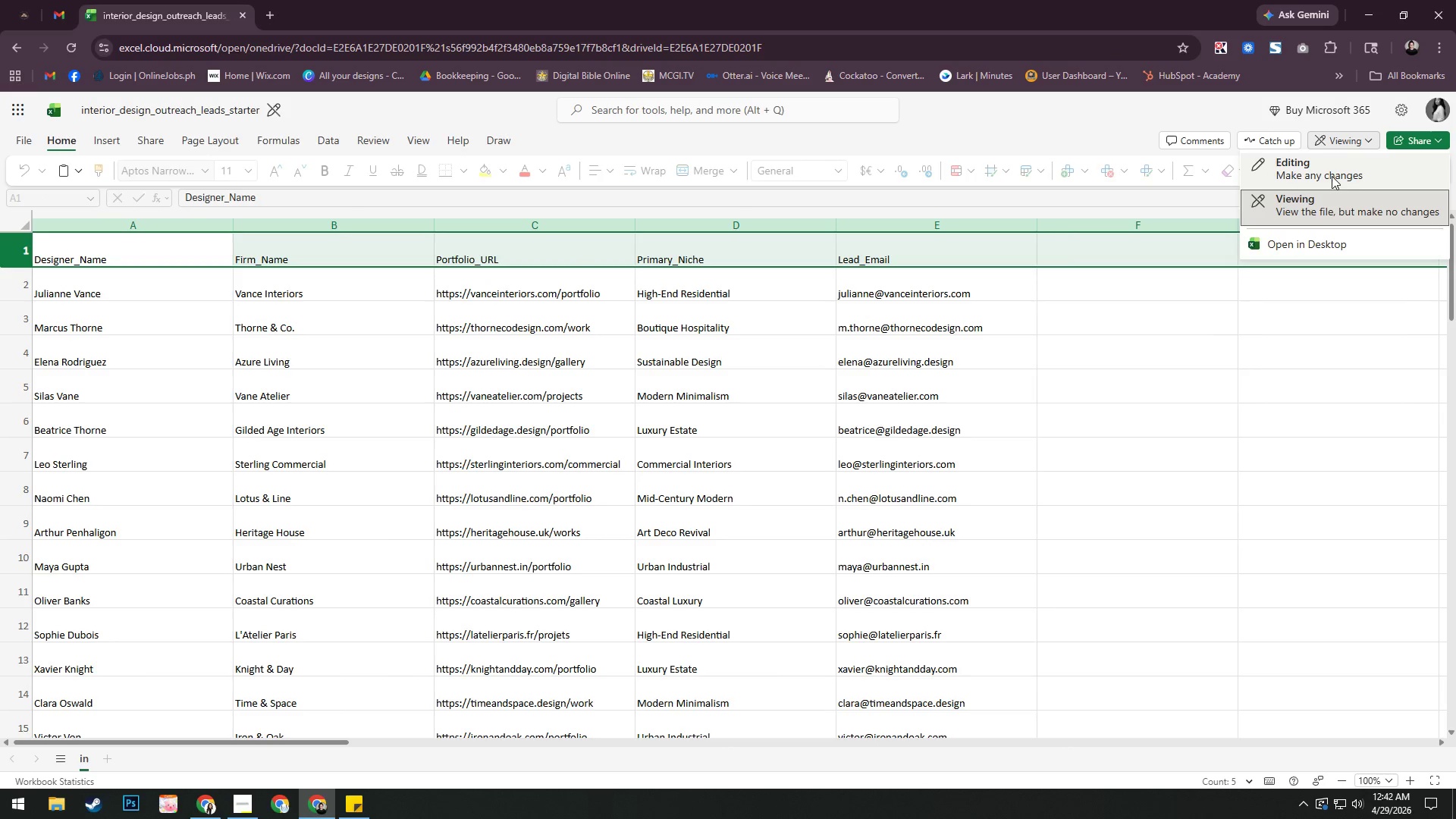 
left_click([1329, 169])
 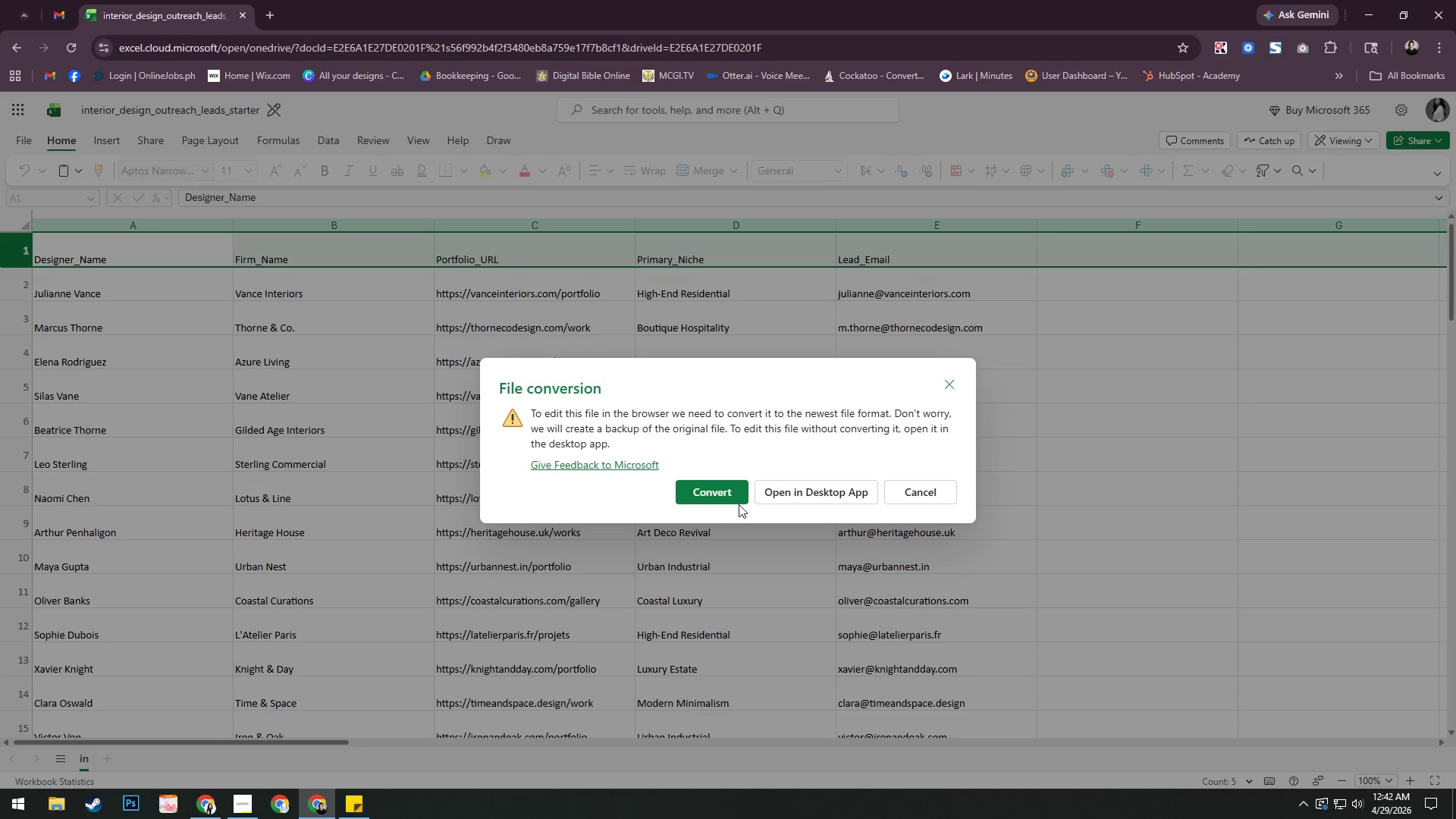 
left_click([728, 490])
 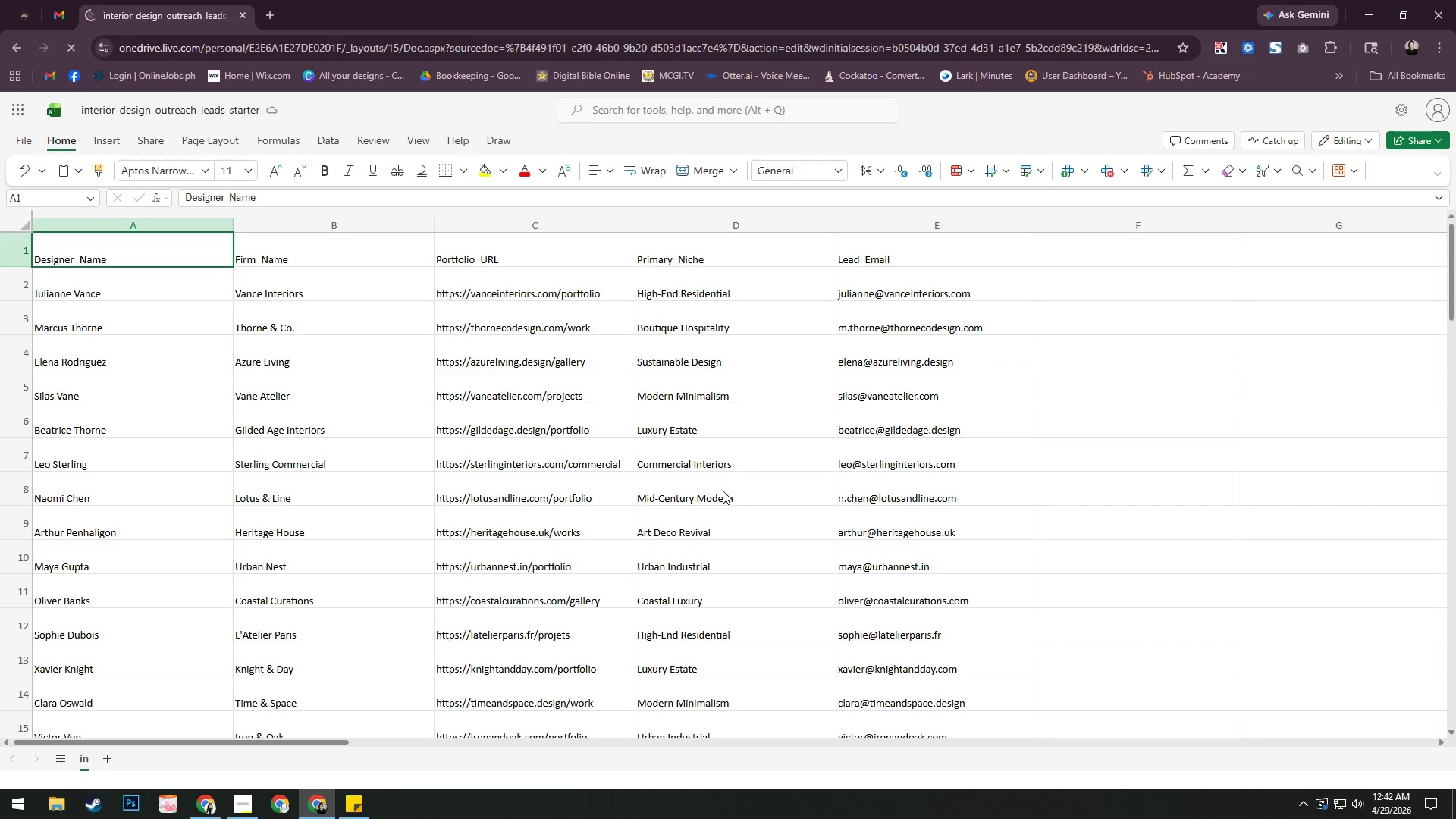 
wait(5.89)
 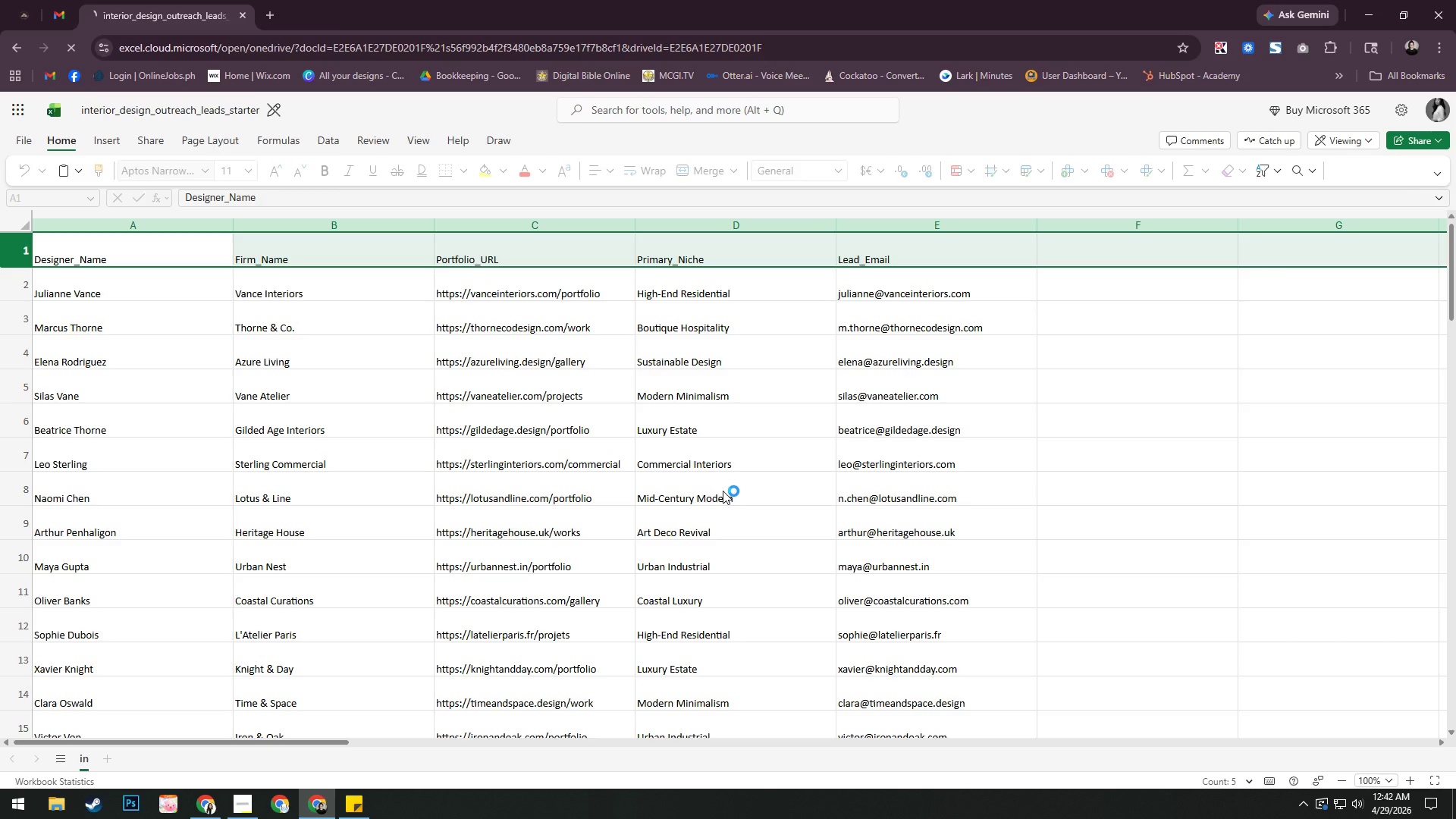 
left_click([324, 177])
 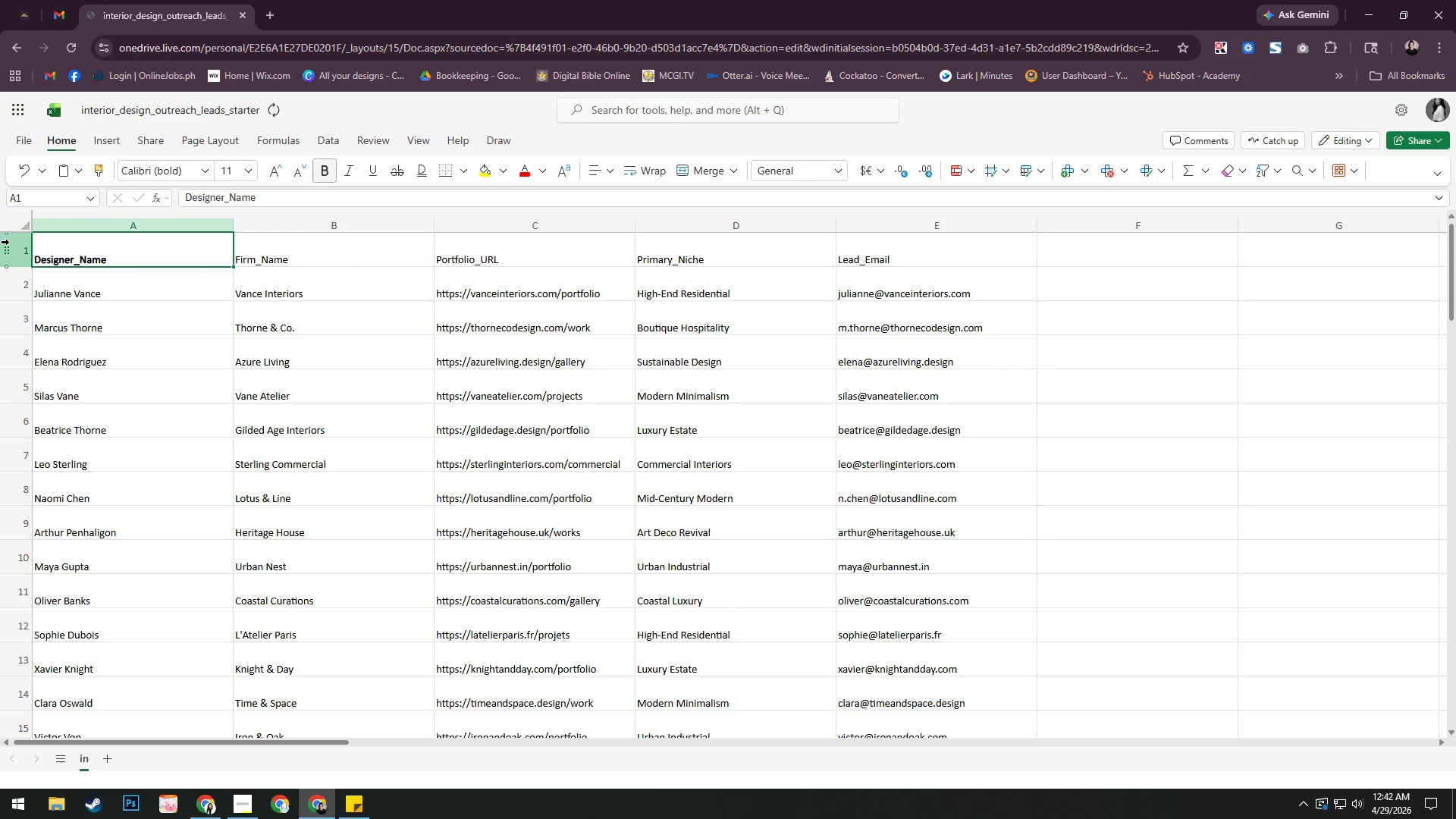 
left_click([14, 253])
 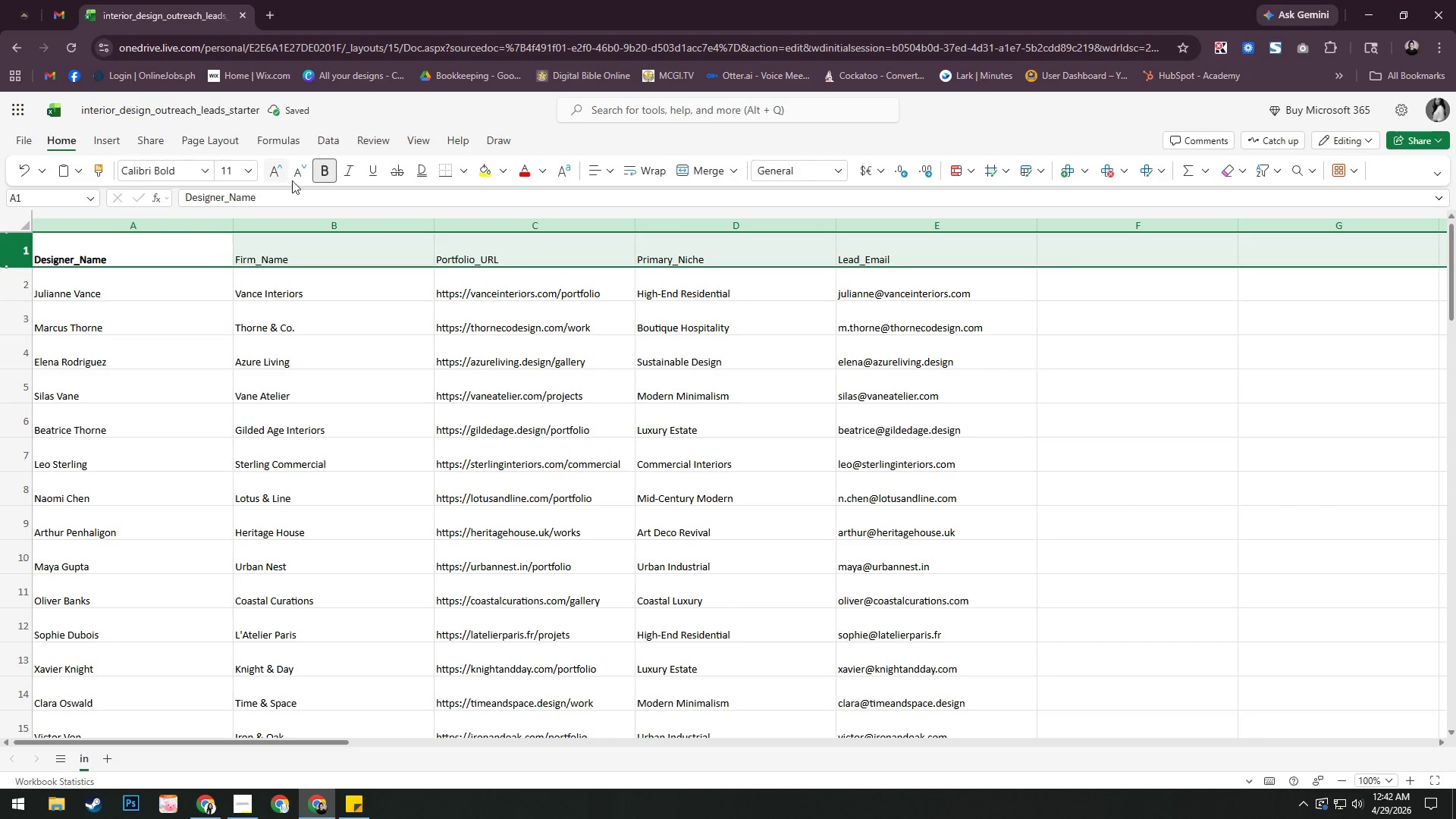 
left_click([340, 158])
 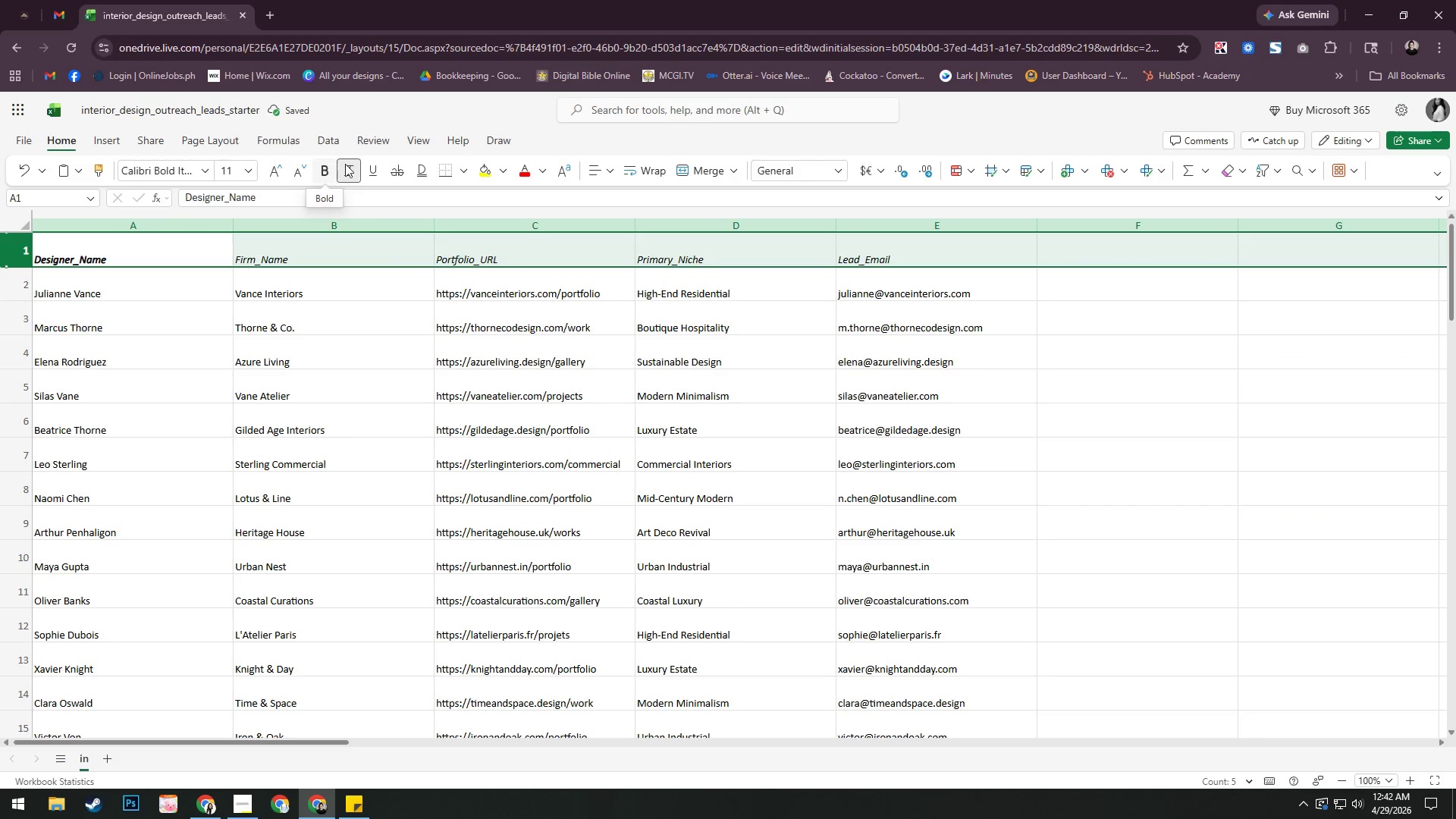 
double_click([318, 170])
 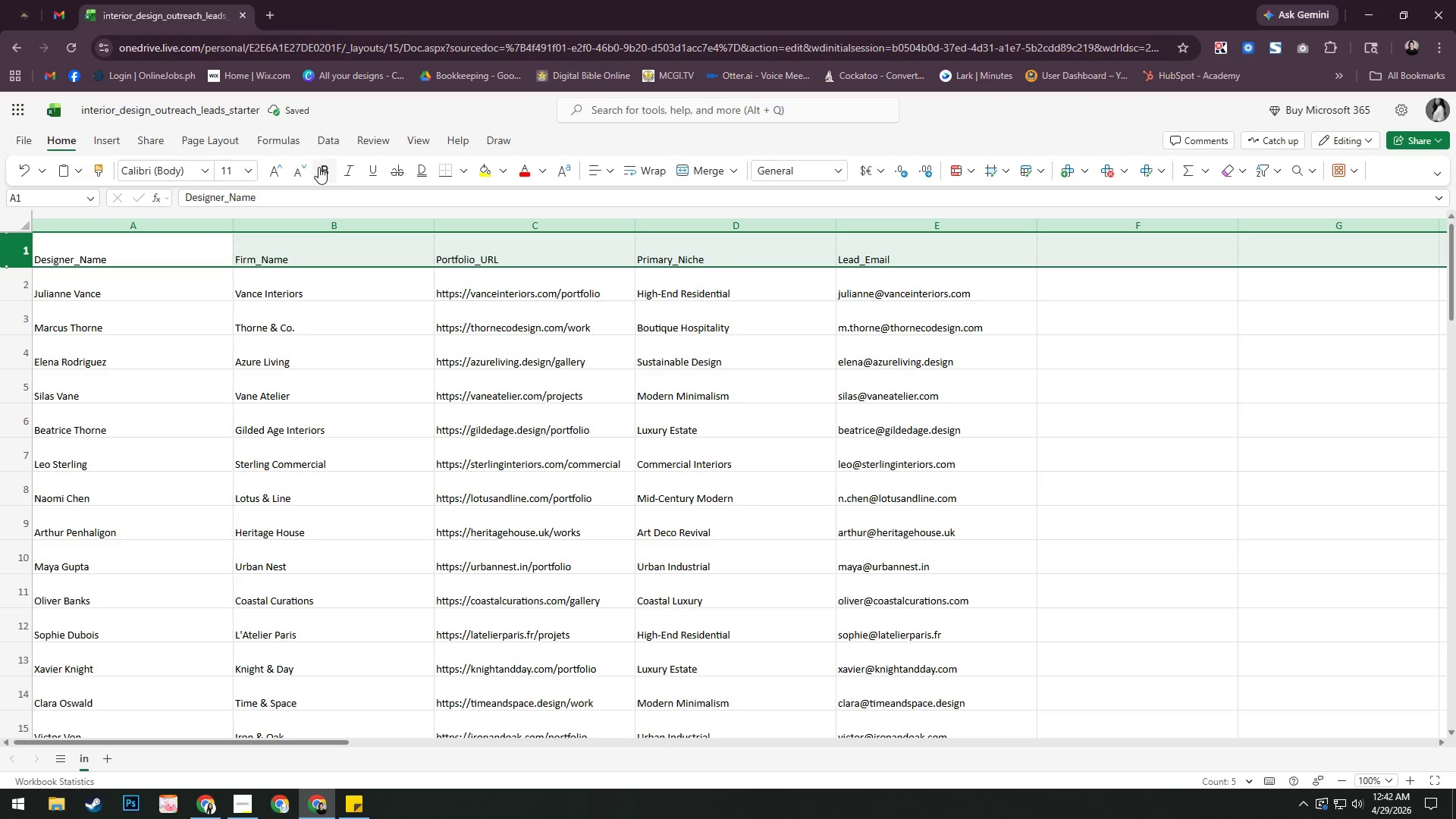 
left_click([318, 167])
 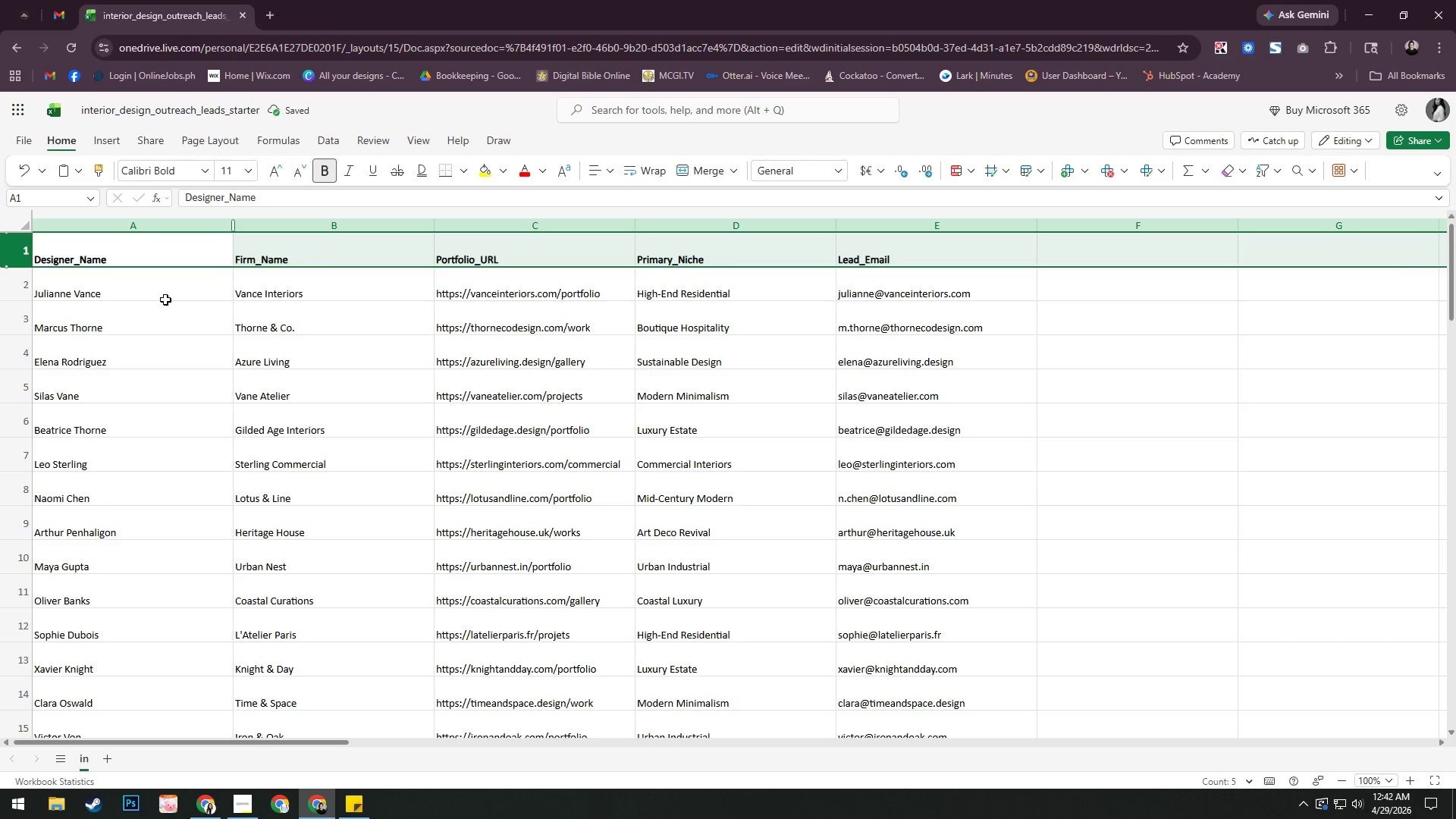 
left_click([98, 315])
 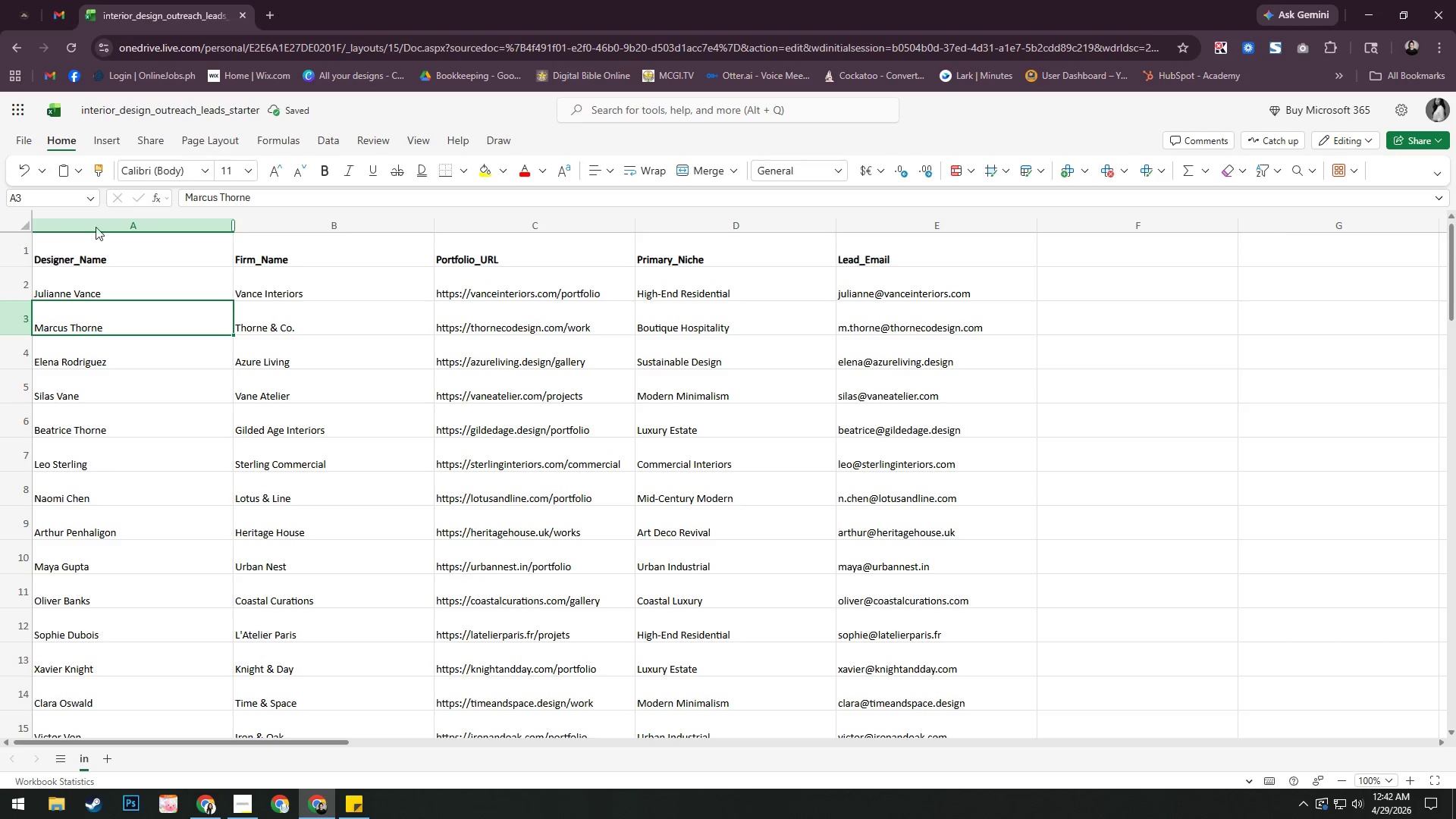 
left_click([12, 224])
 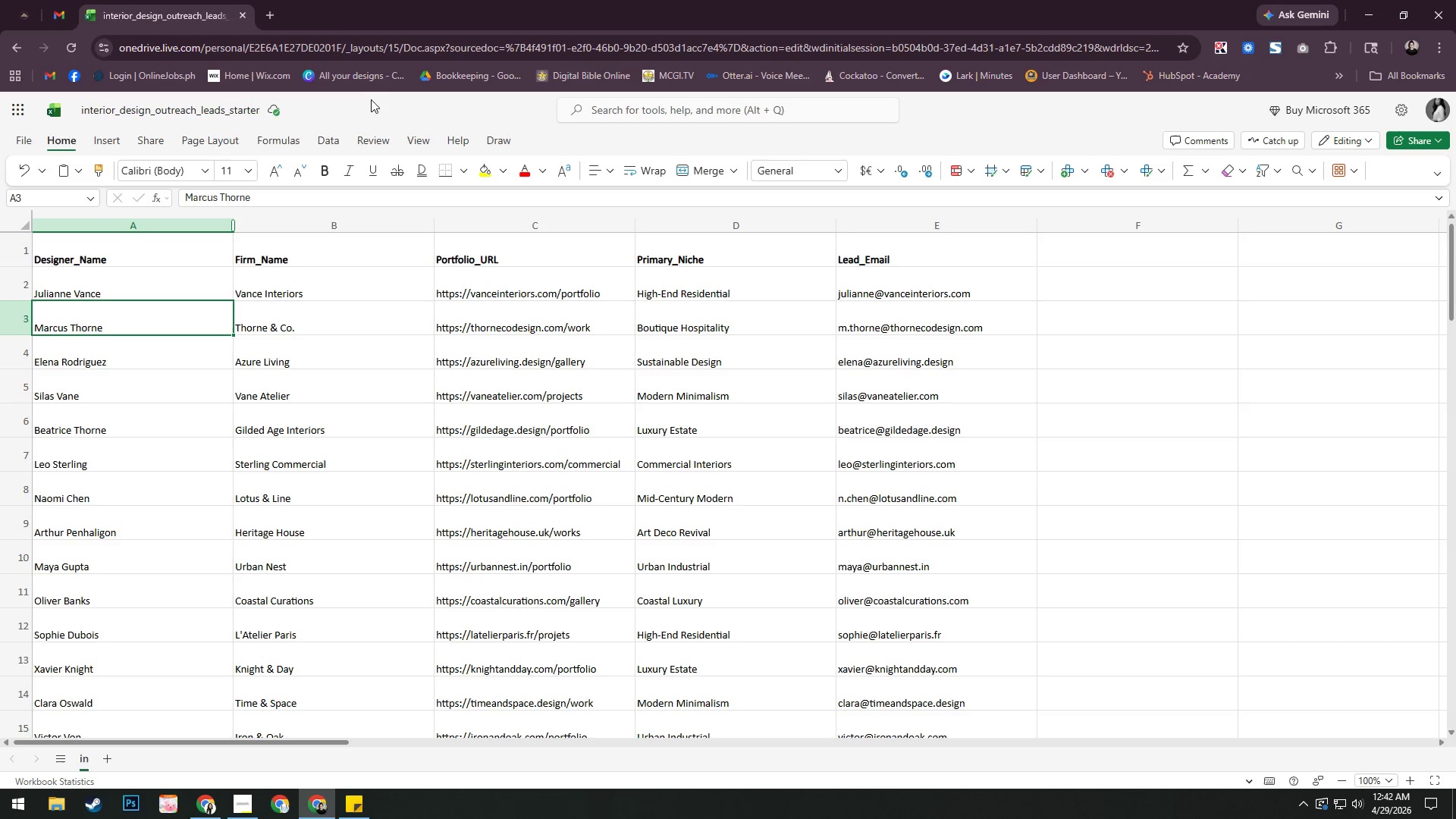 
left_click([386, 92])
 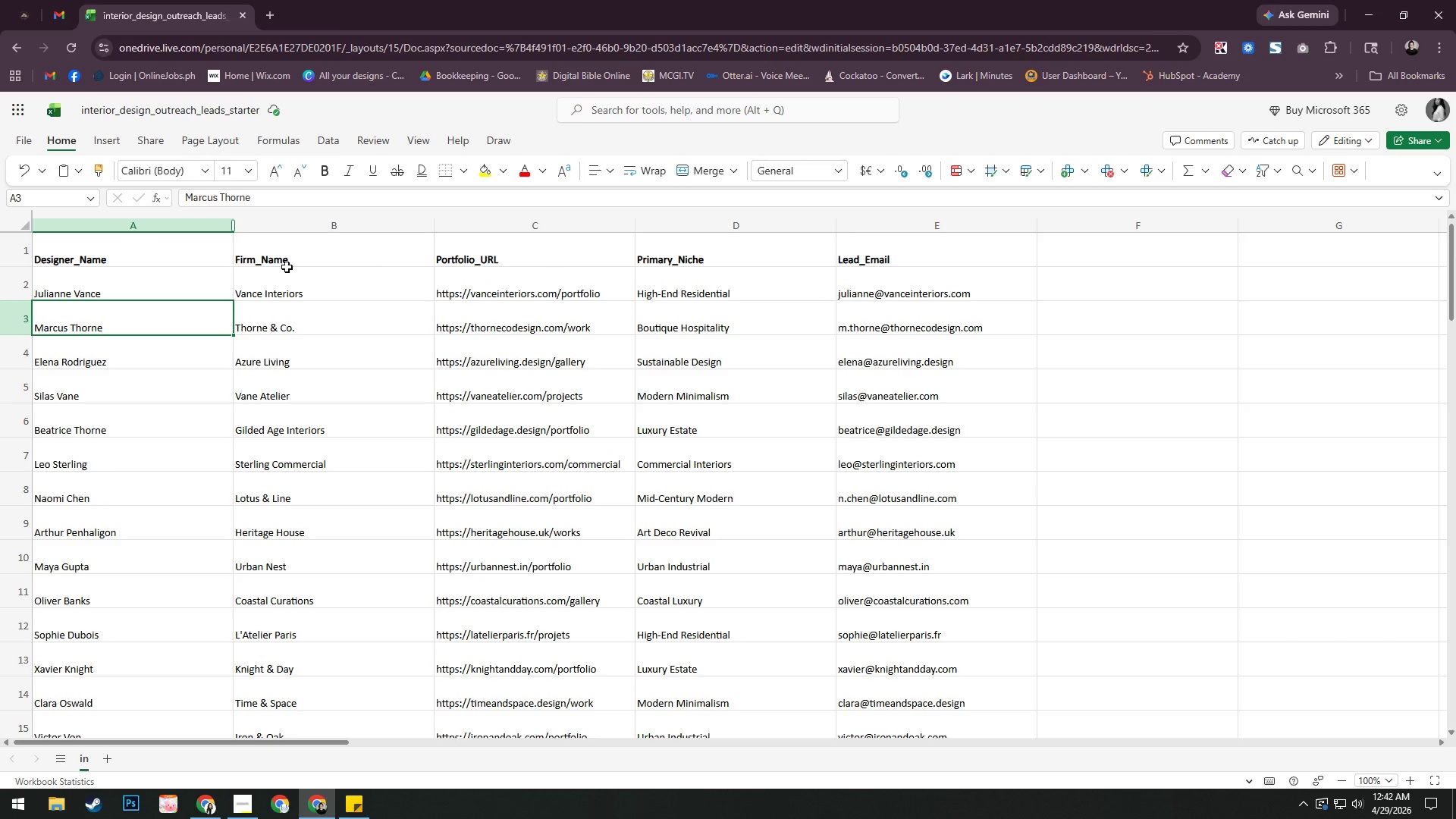 
left_click([148, 258])
 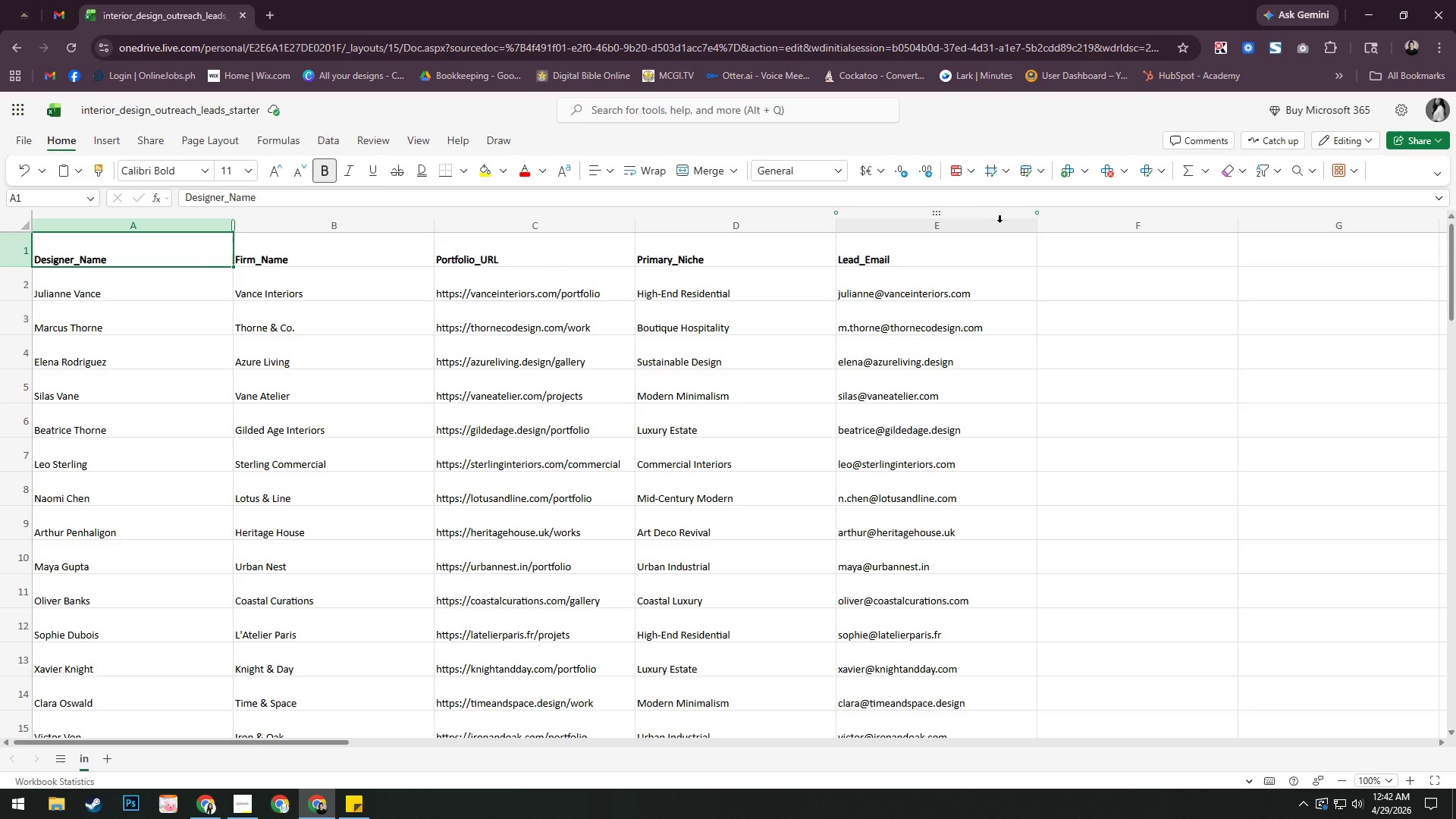 
key(Alt+AltLeft)
 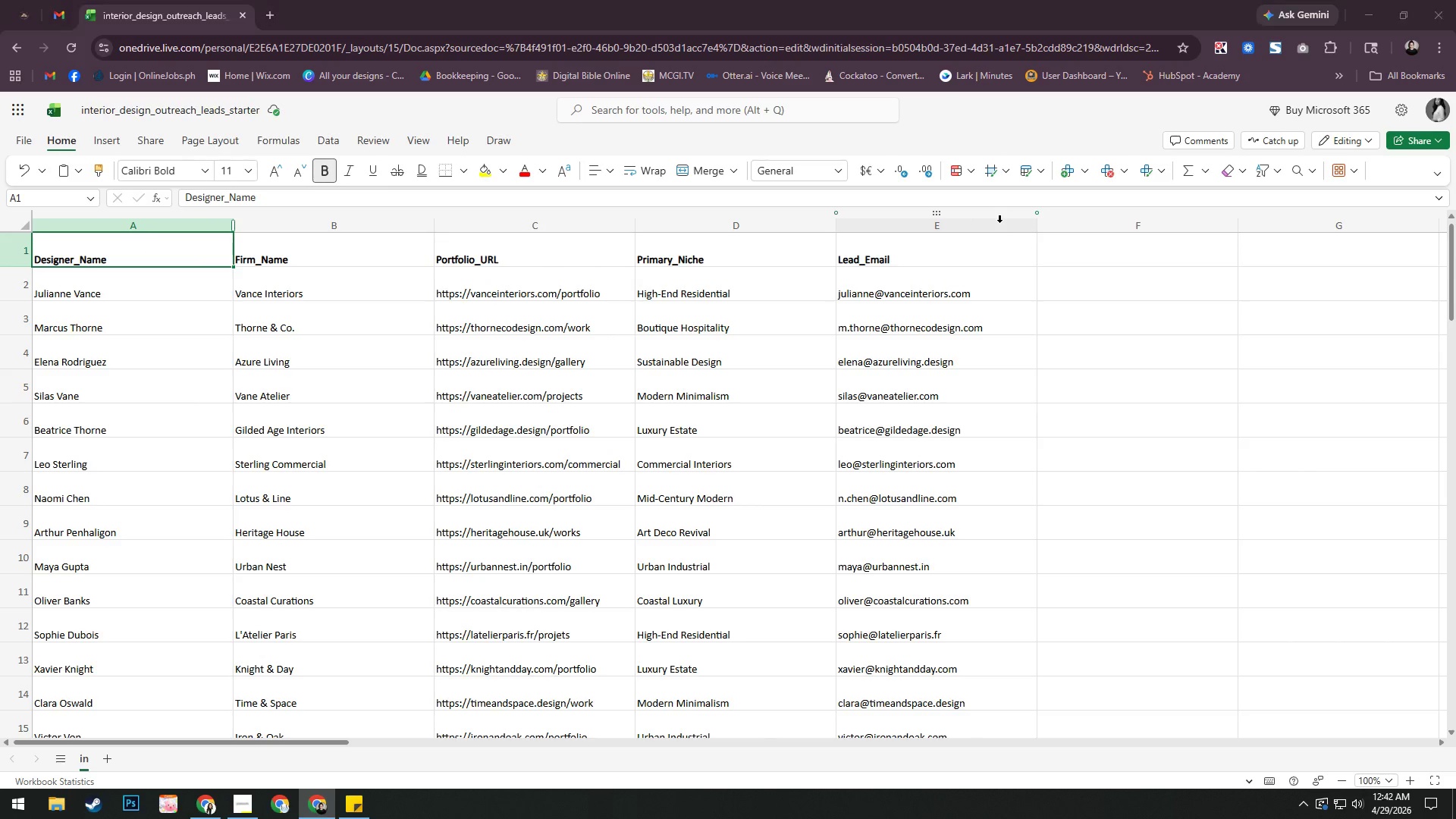 
key(Alt+Tab)